 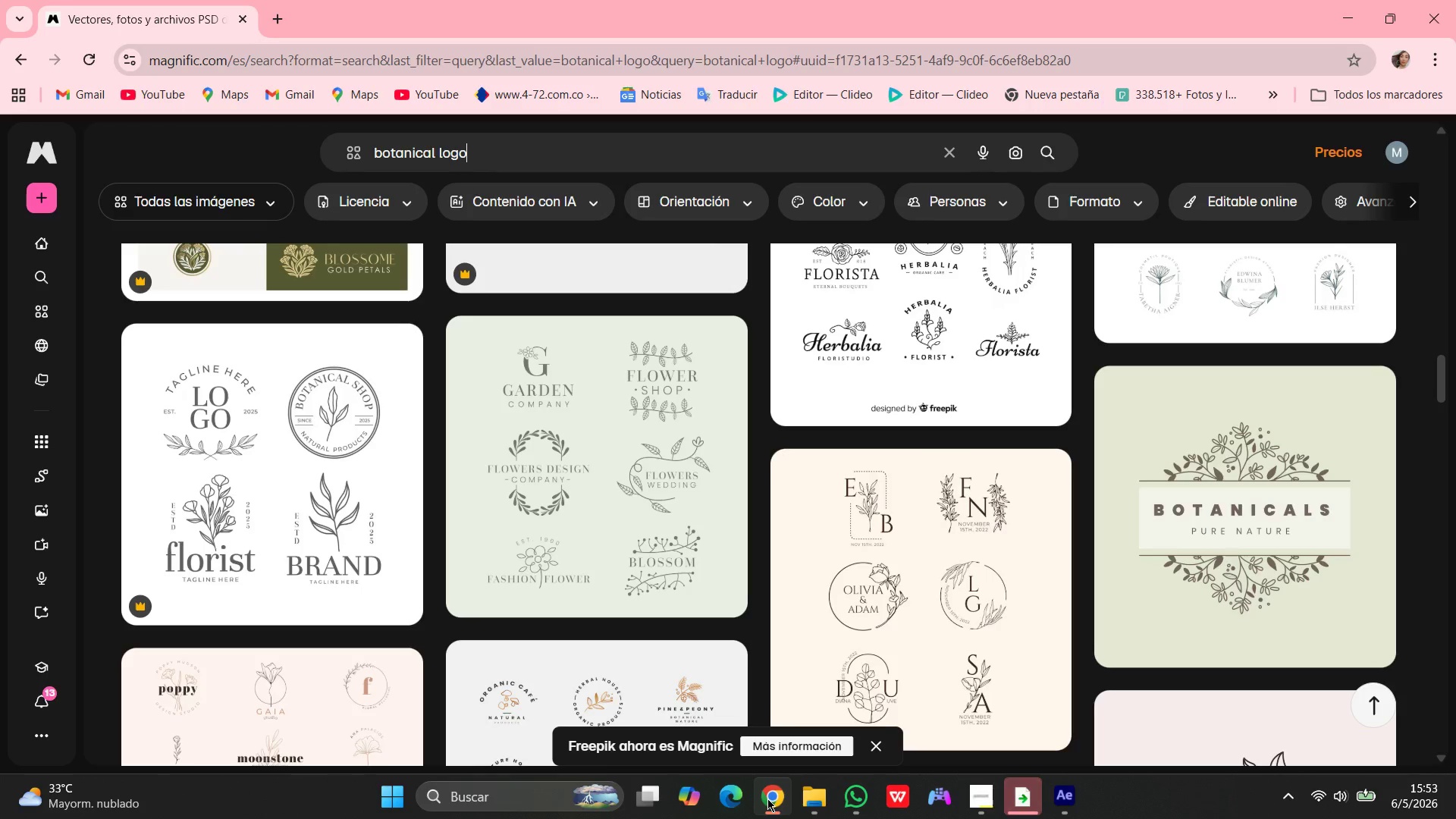 
mouse_move([965, 528])
 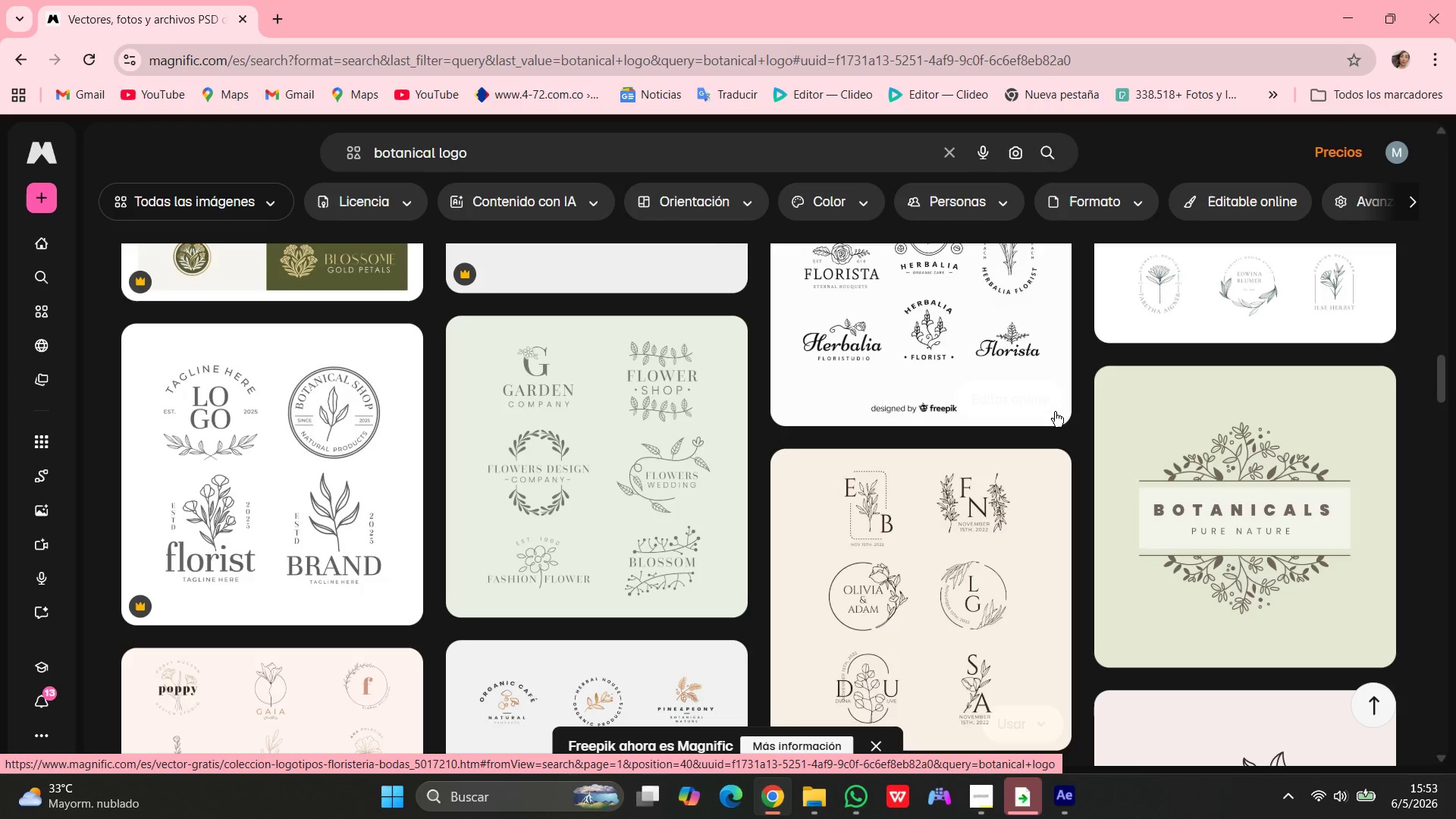 
left_click([1083, 381])
 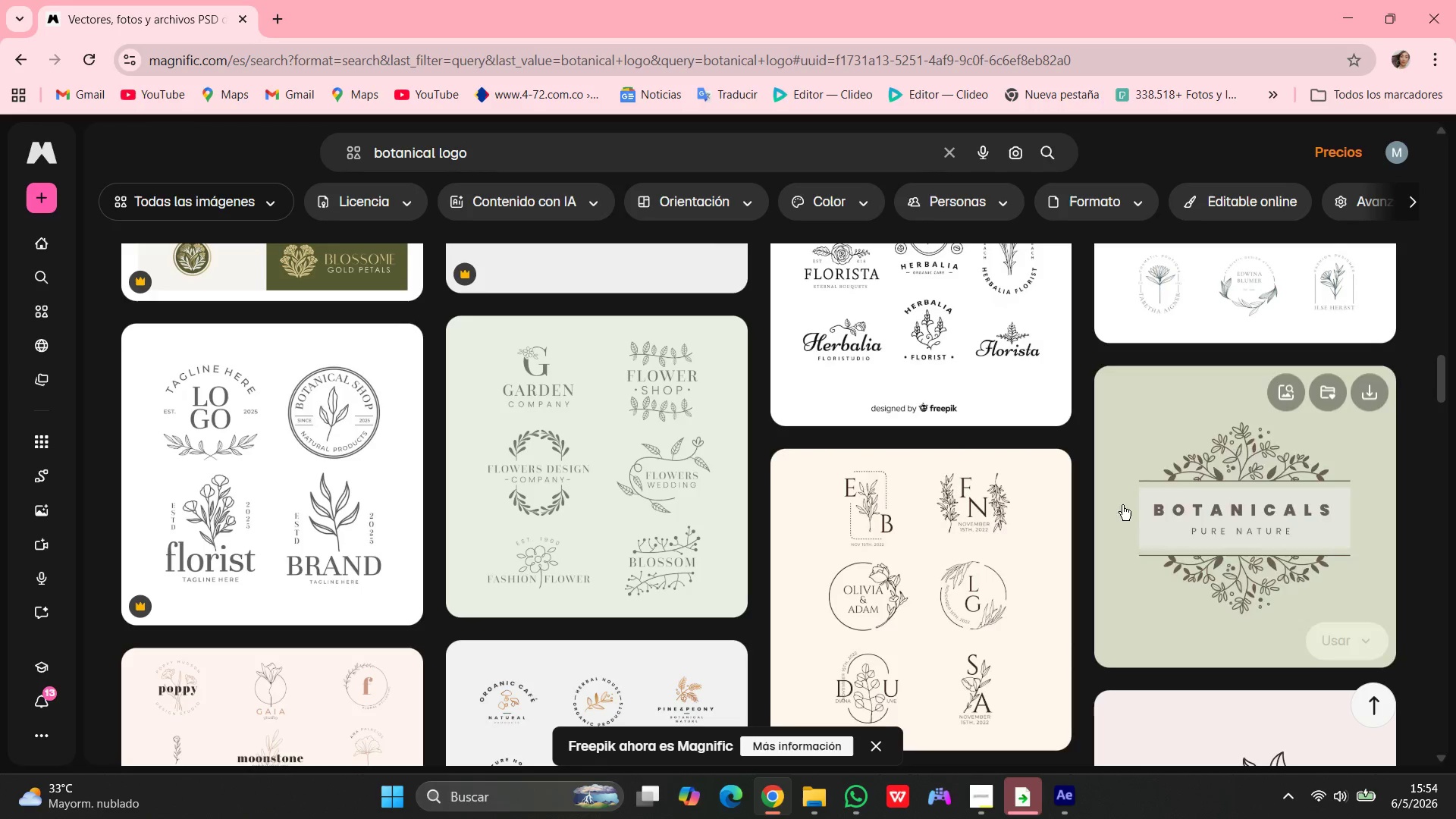 
left_click([1413, 411])
 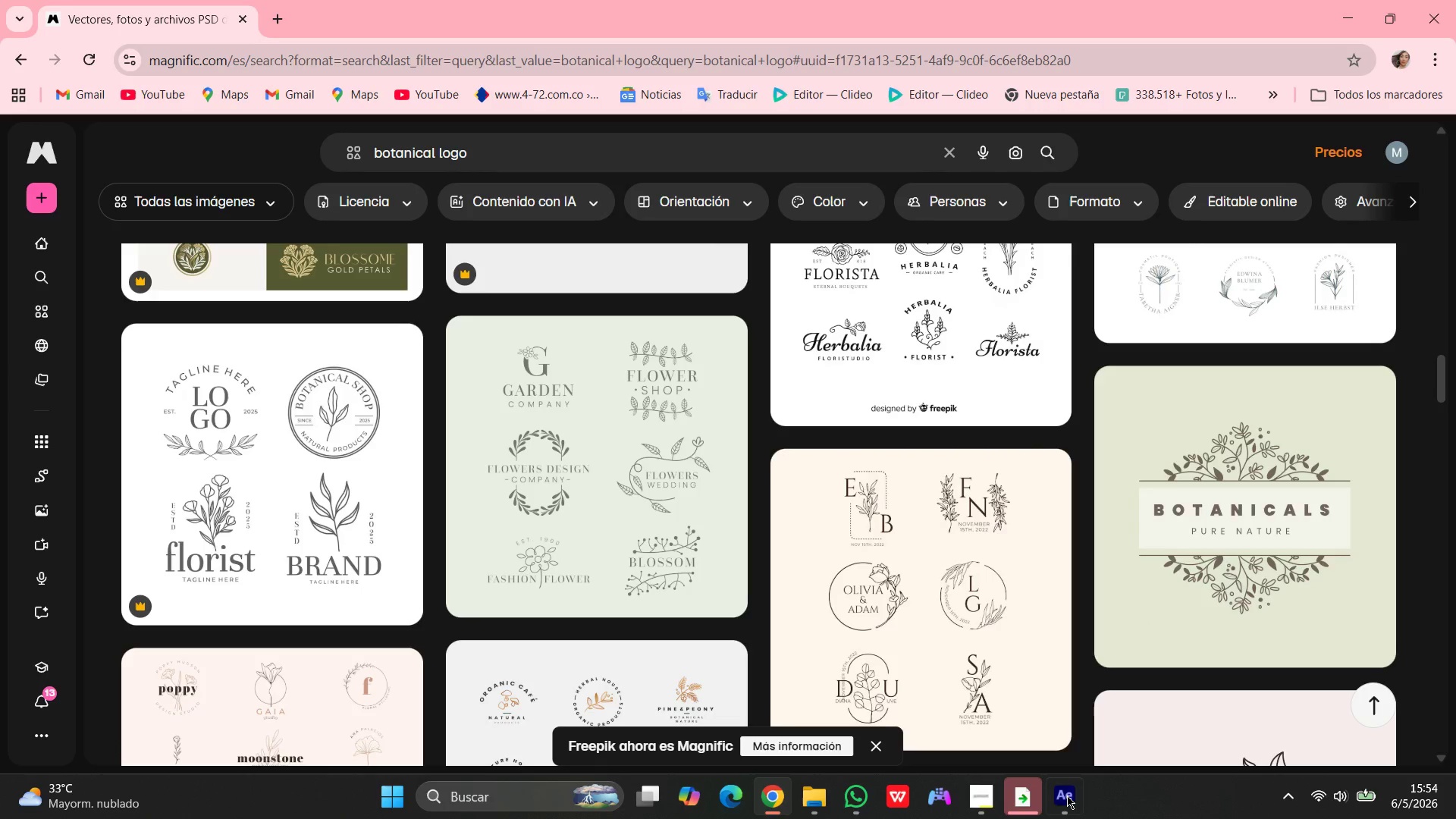 
left_click([1062, 802])
 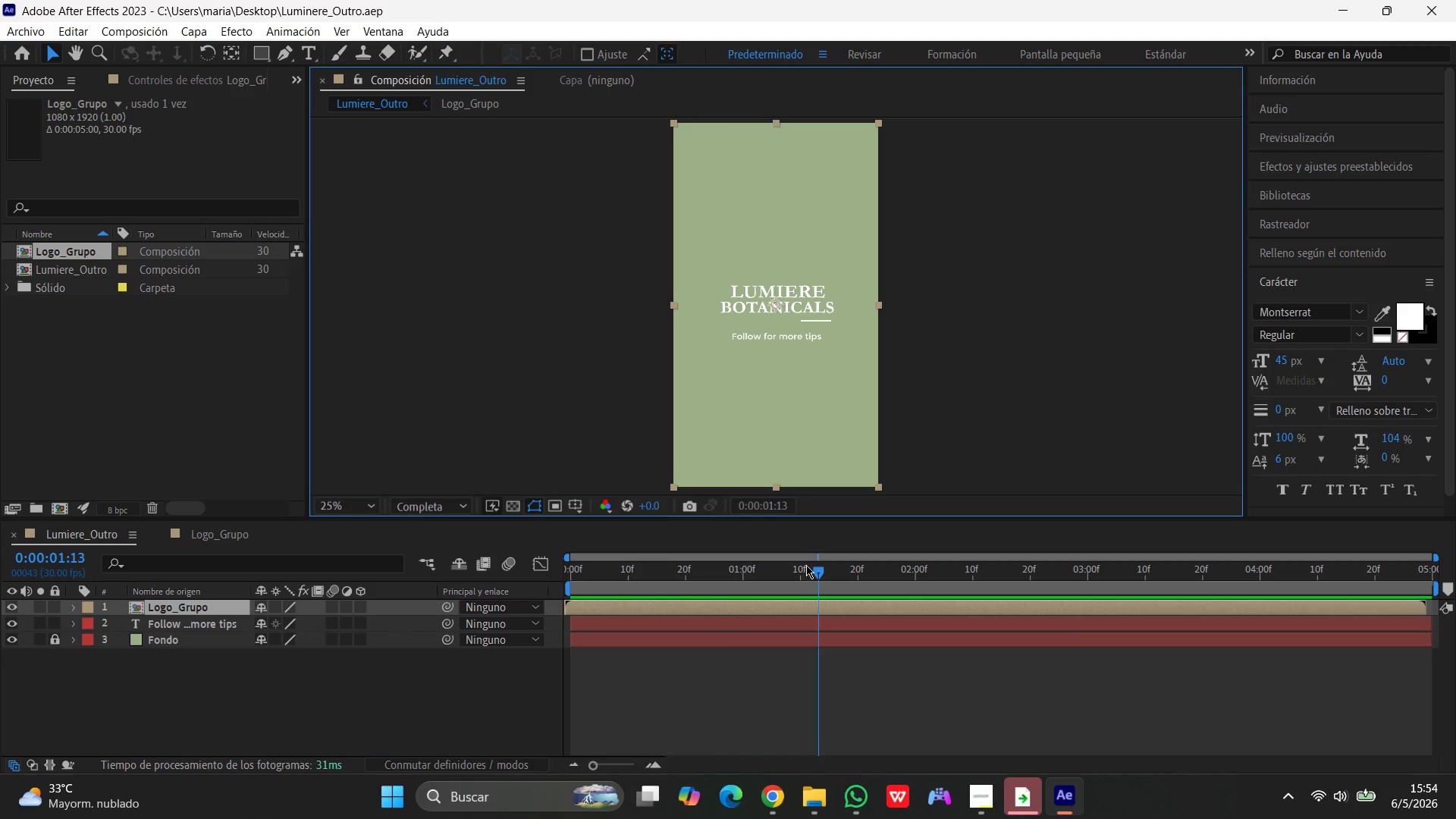 
left_click_drag(start_coordinate=[816, 567], to_coordinate=[484, 573])
 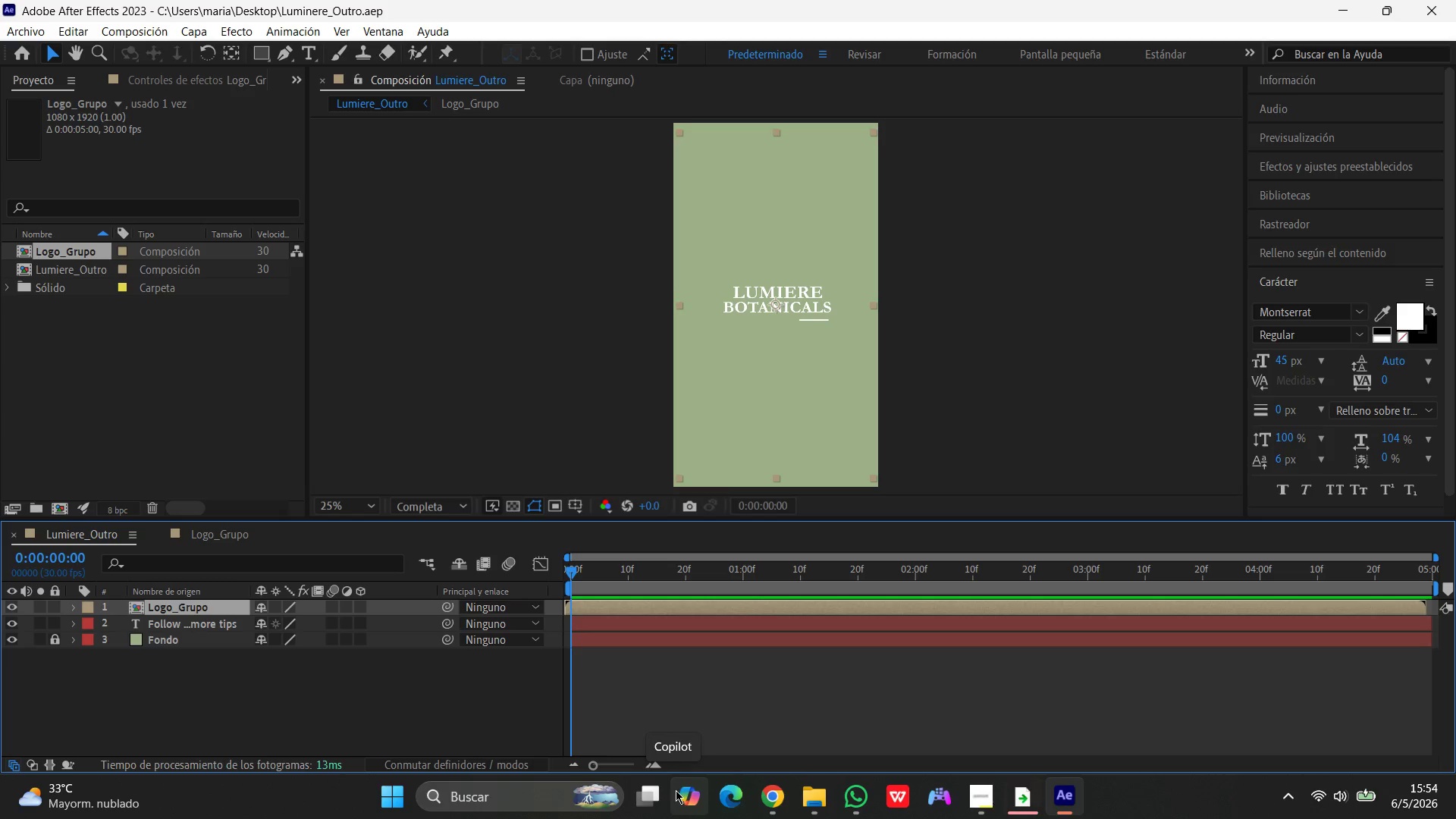 
wait(11.31)
 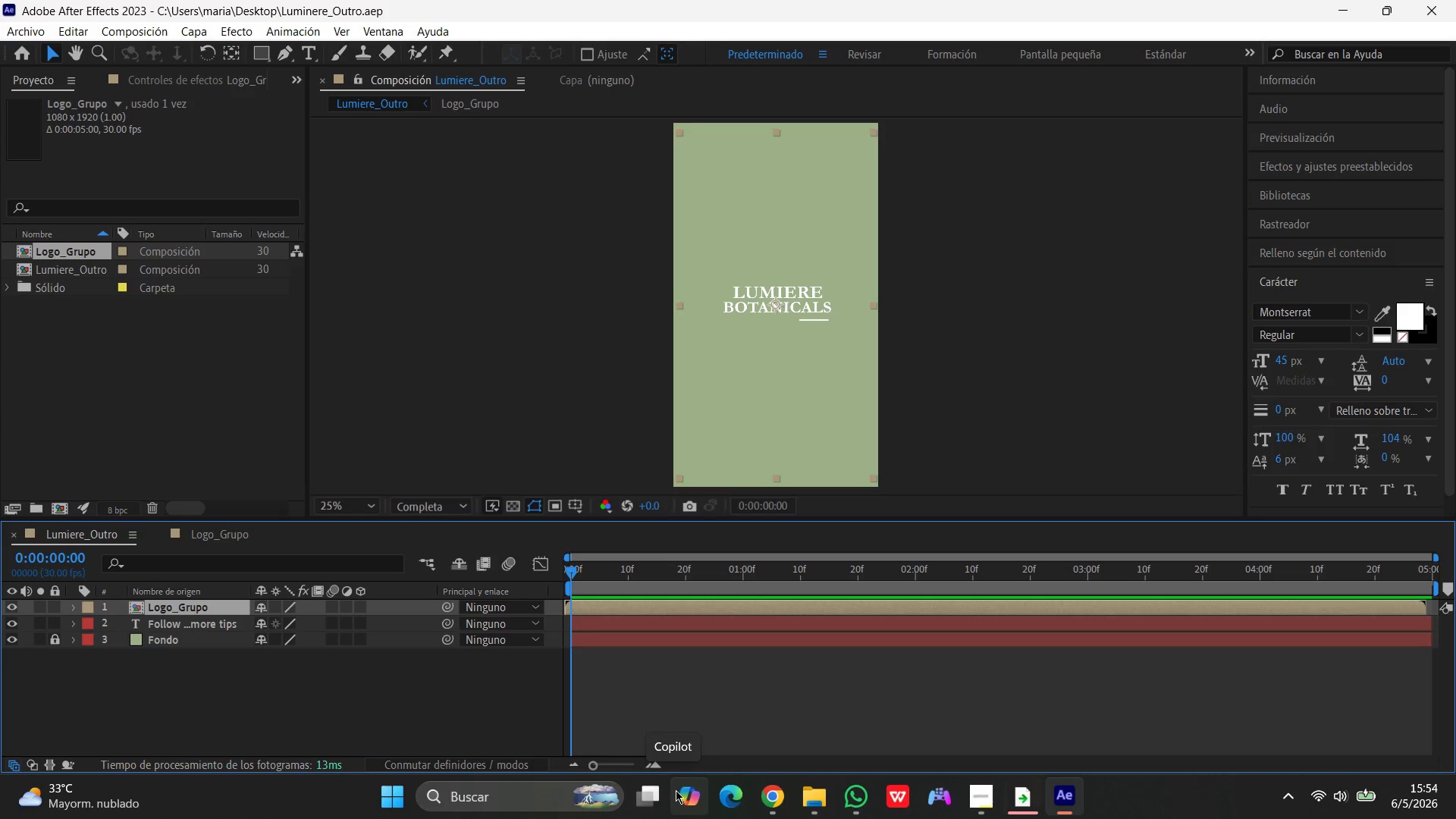 
left_click([988, 787])